 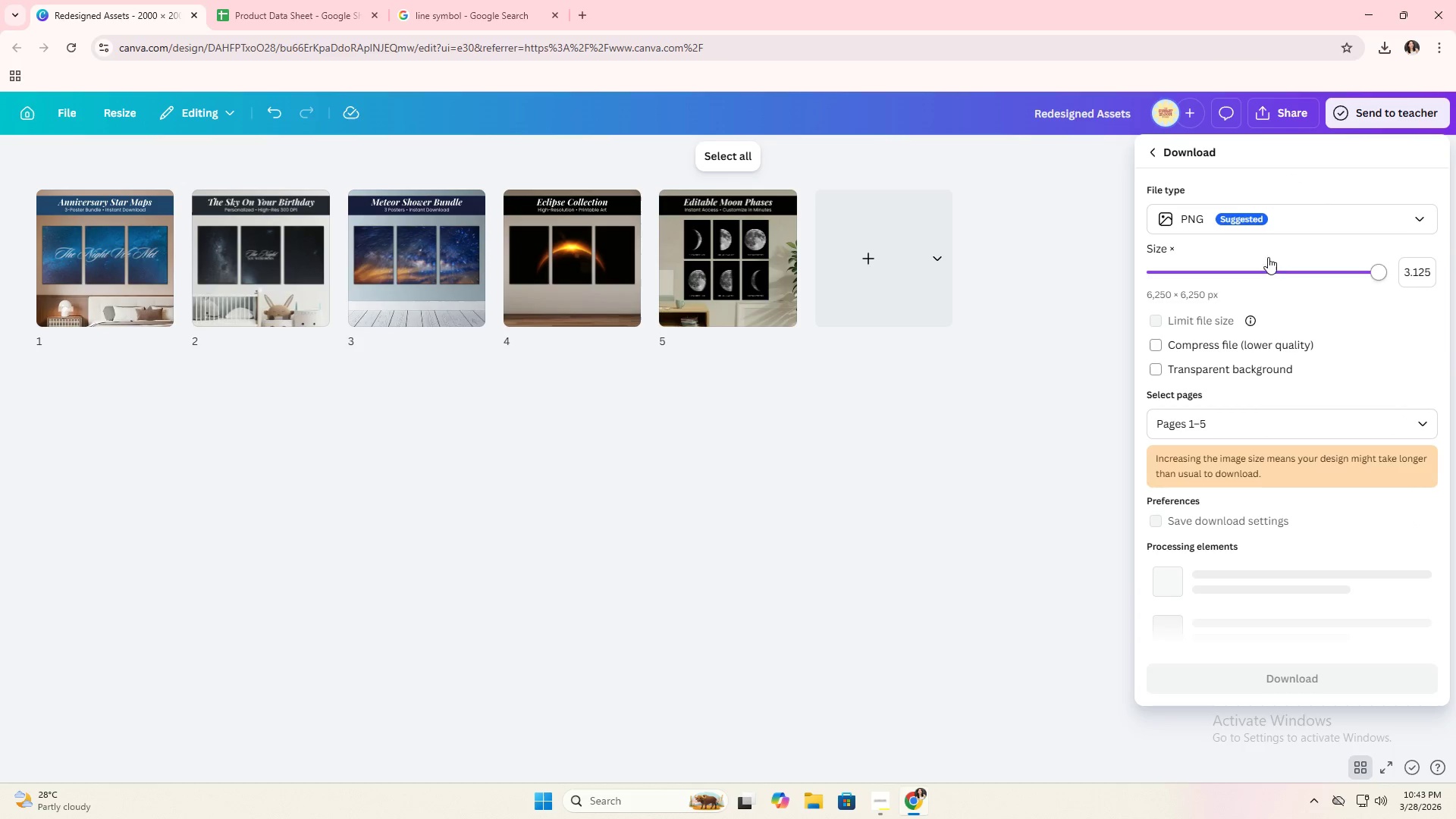 
left_click_drag(start_coordinate=[1383, 278], to_coordinate=[1415, 287])
 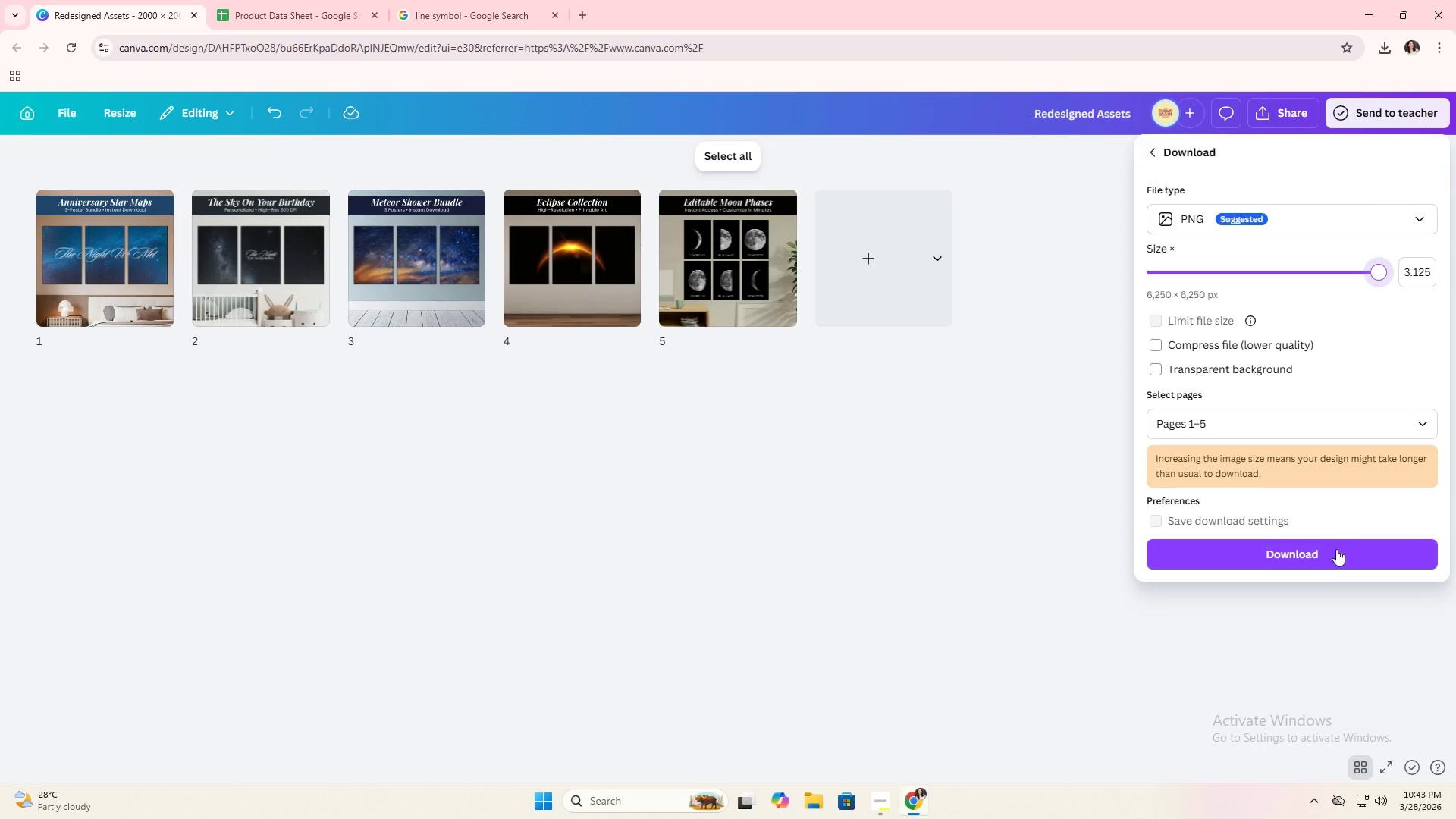 
left_click([1327, 557])
 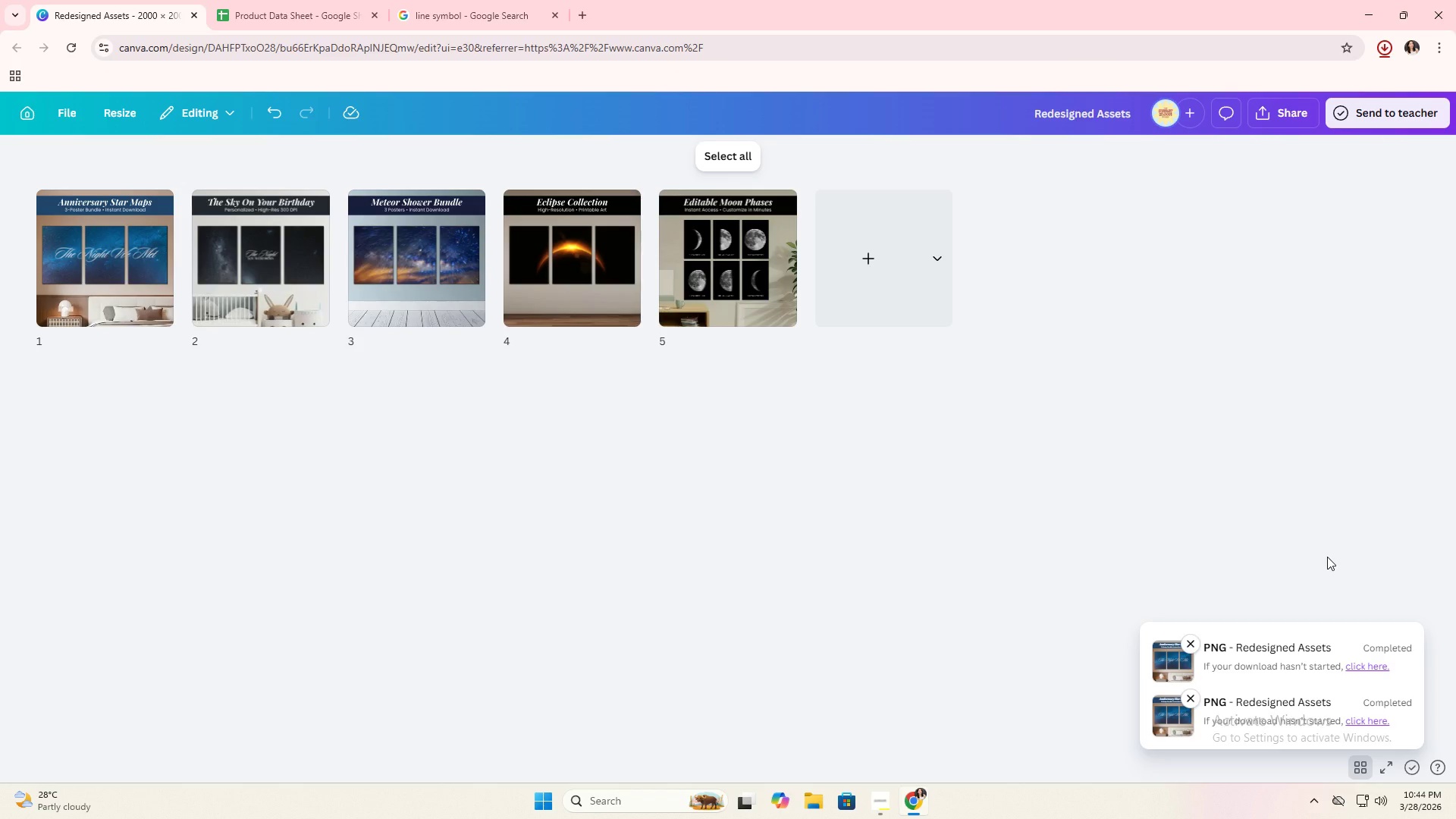 
wait(50.44)
 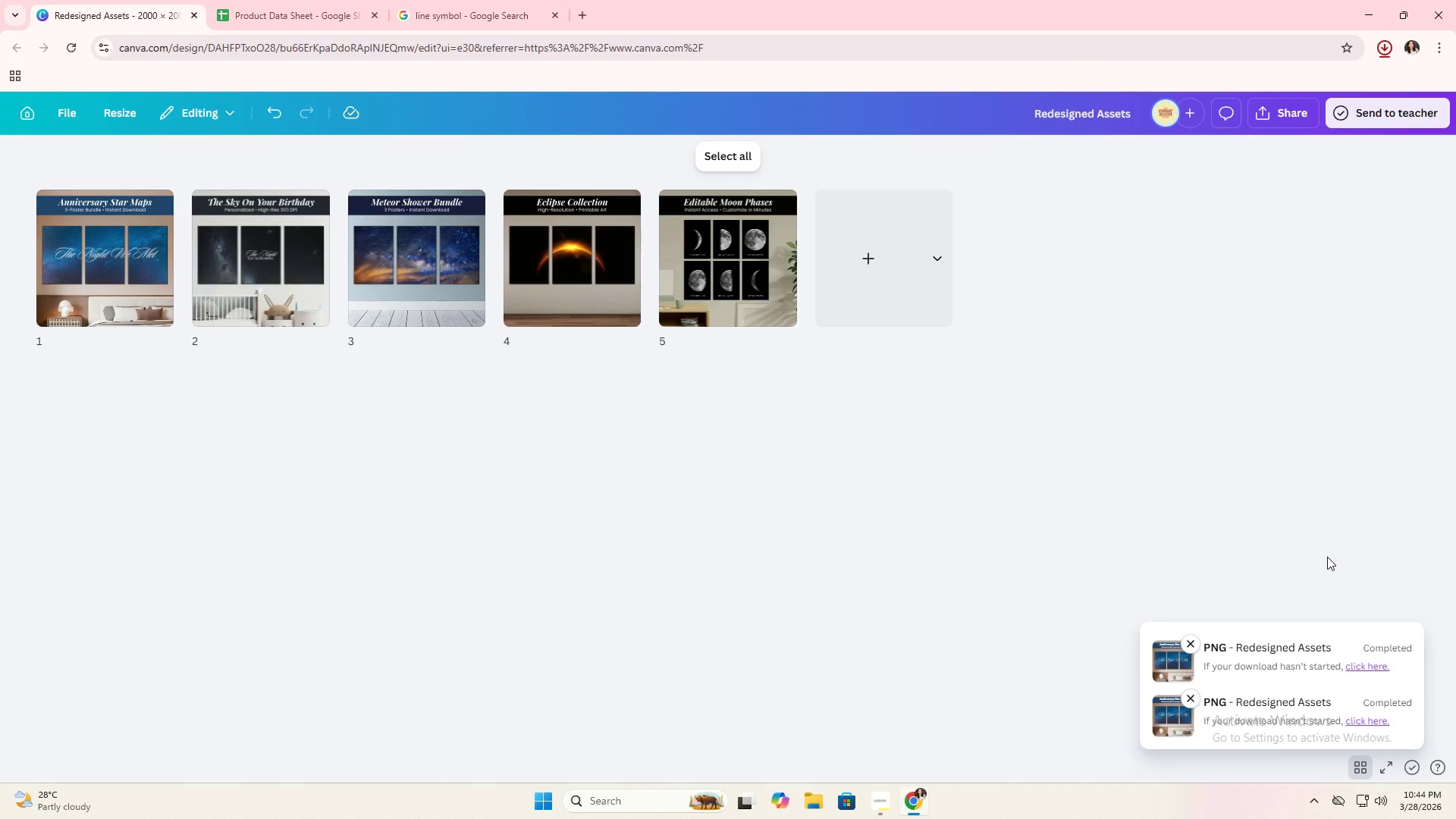 
left_click([1360, 0])